 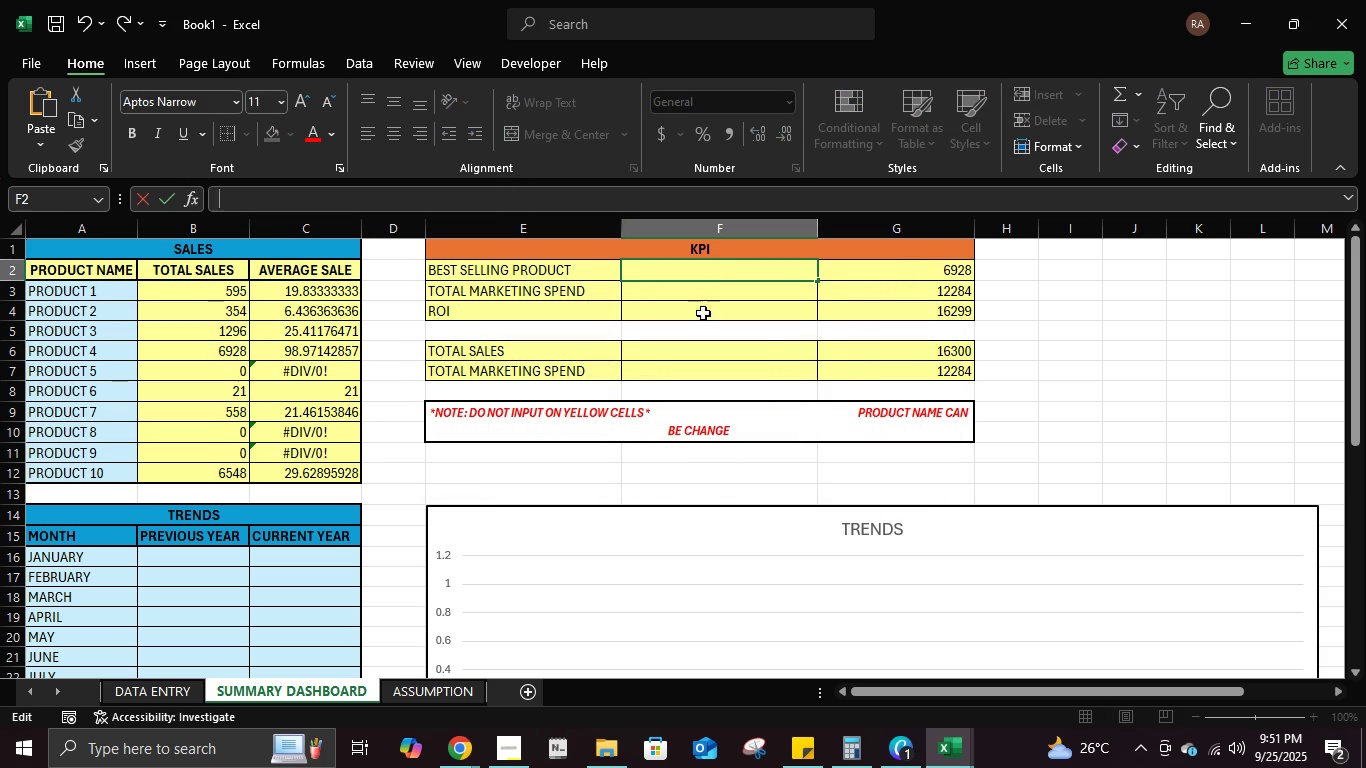 
left_click([768, 329])
 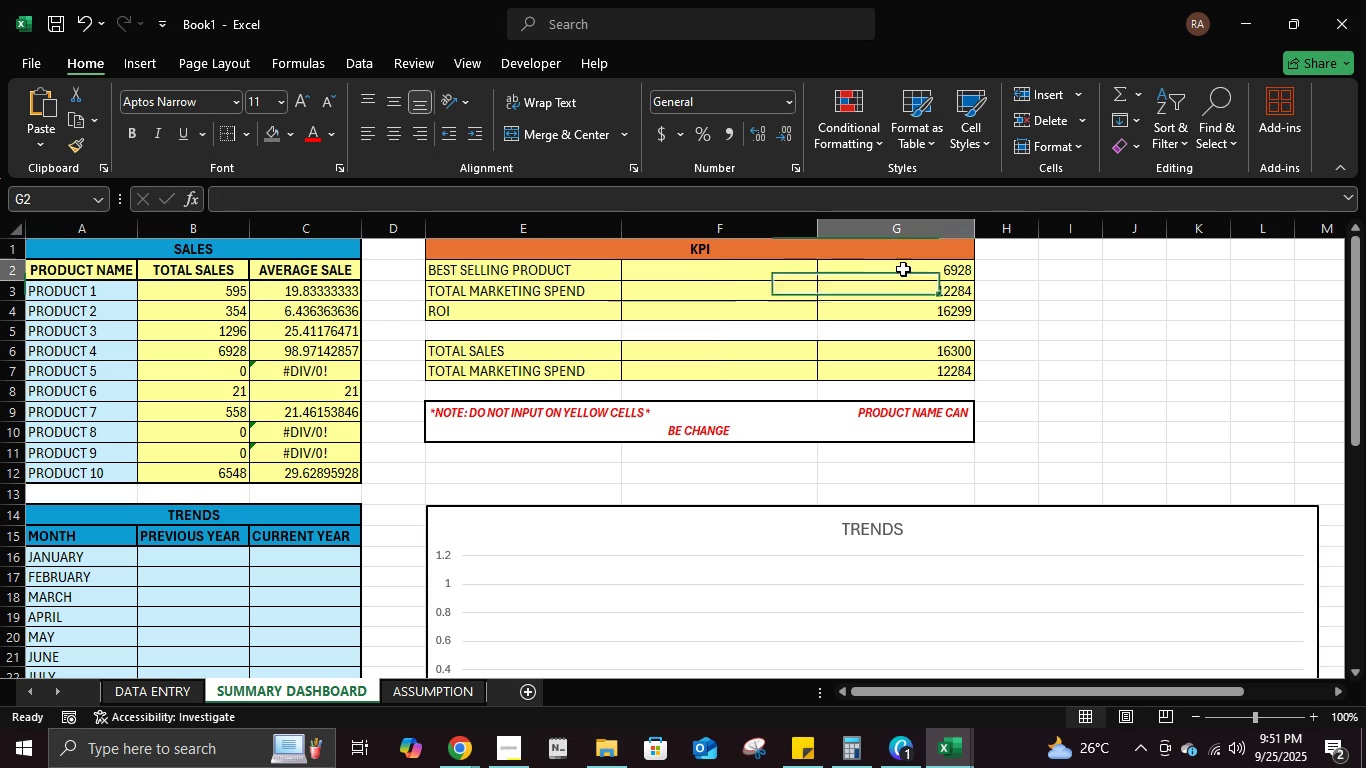 
left_click([903, 269])
 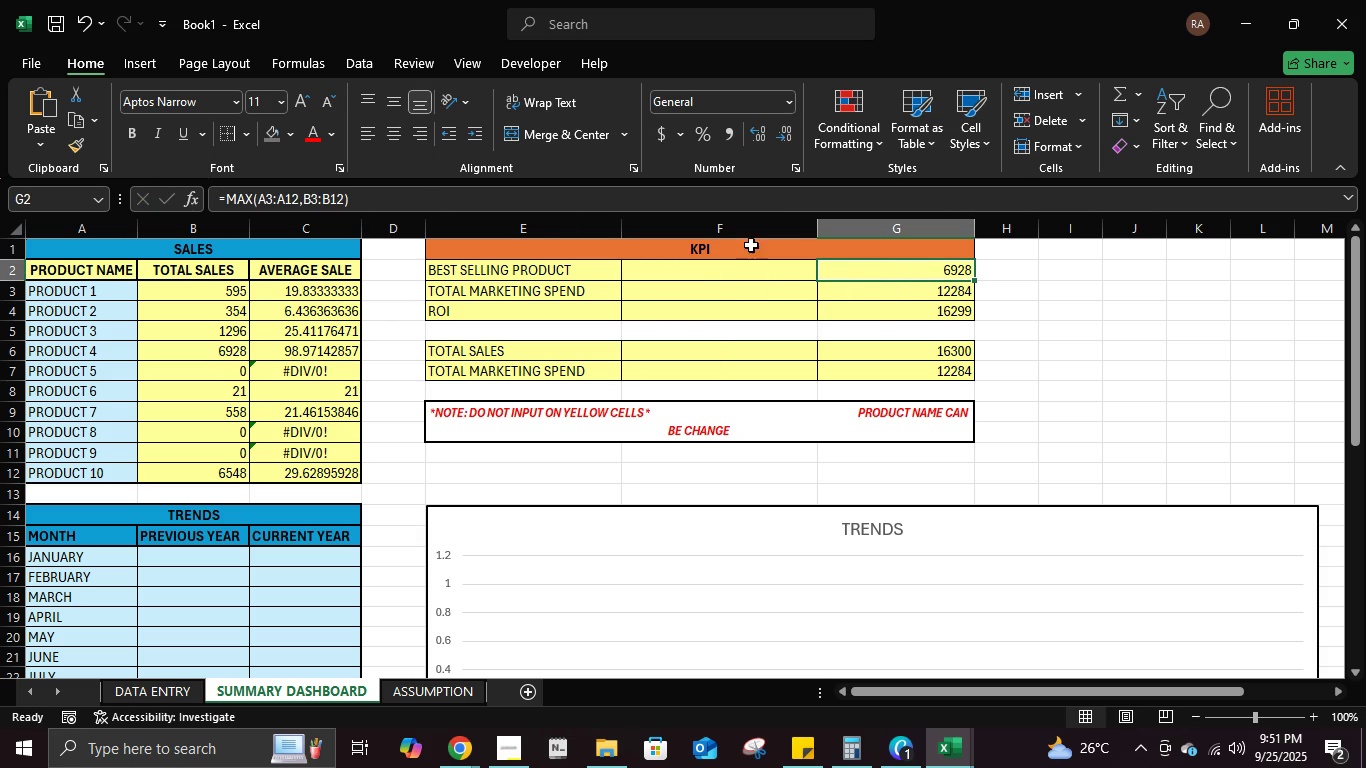 
scroll: coordinate [779, 337], scroll_direction: up, amount: 1.0
 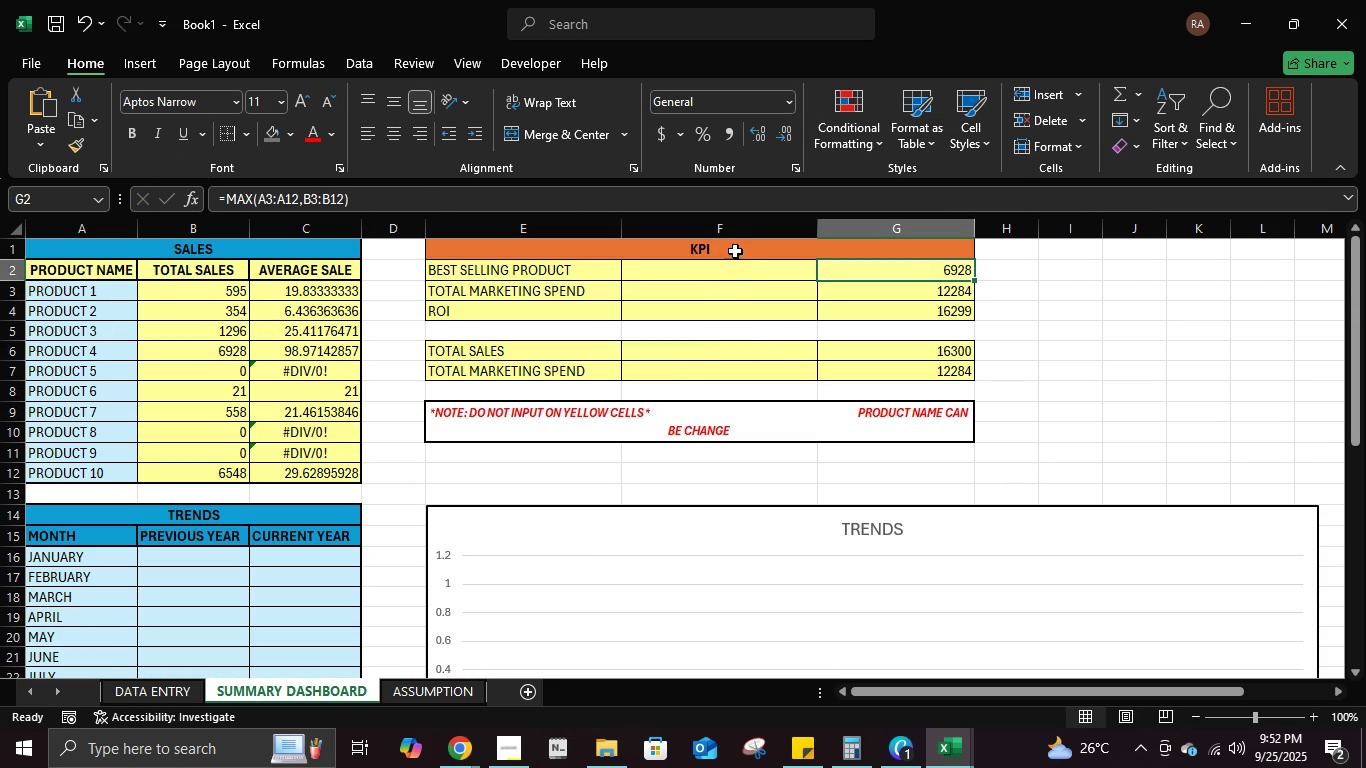 
right_click([740, 234])
 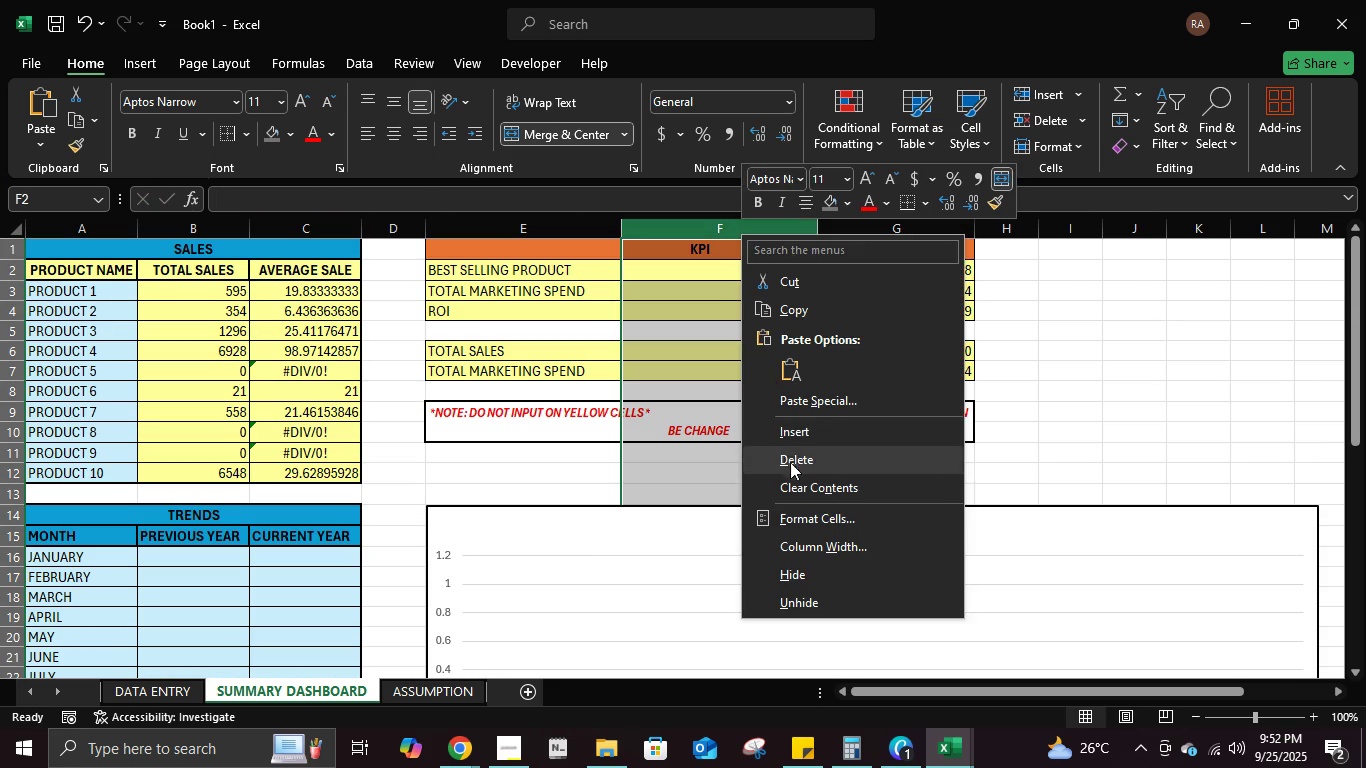 
left_click([790, 462])
 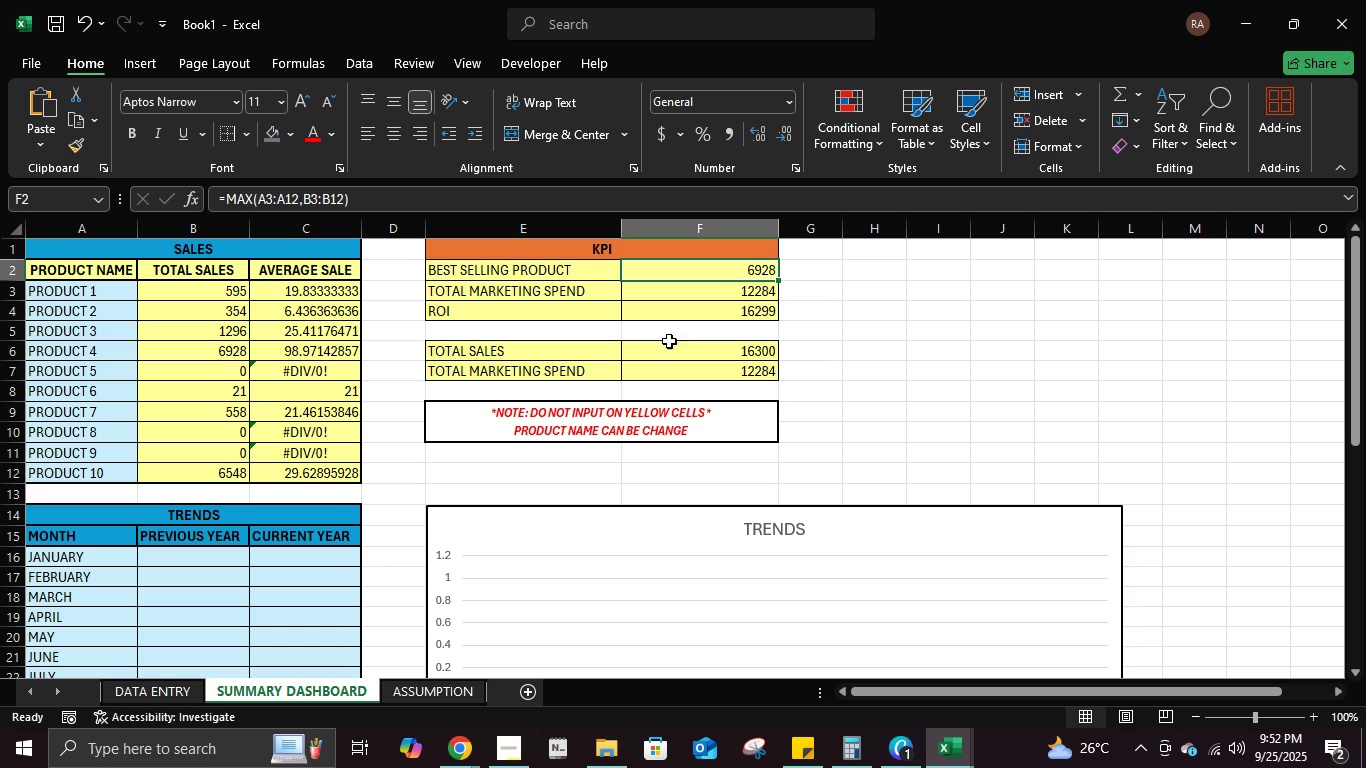 
wait(5.48)
 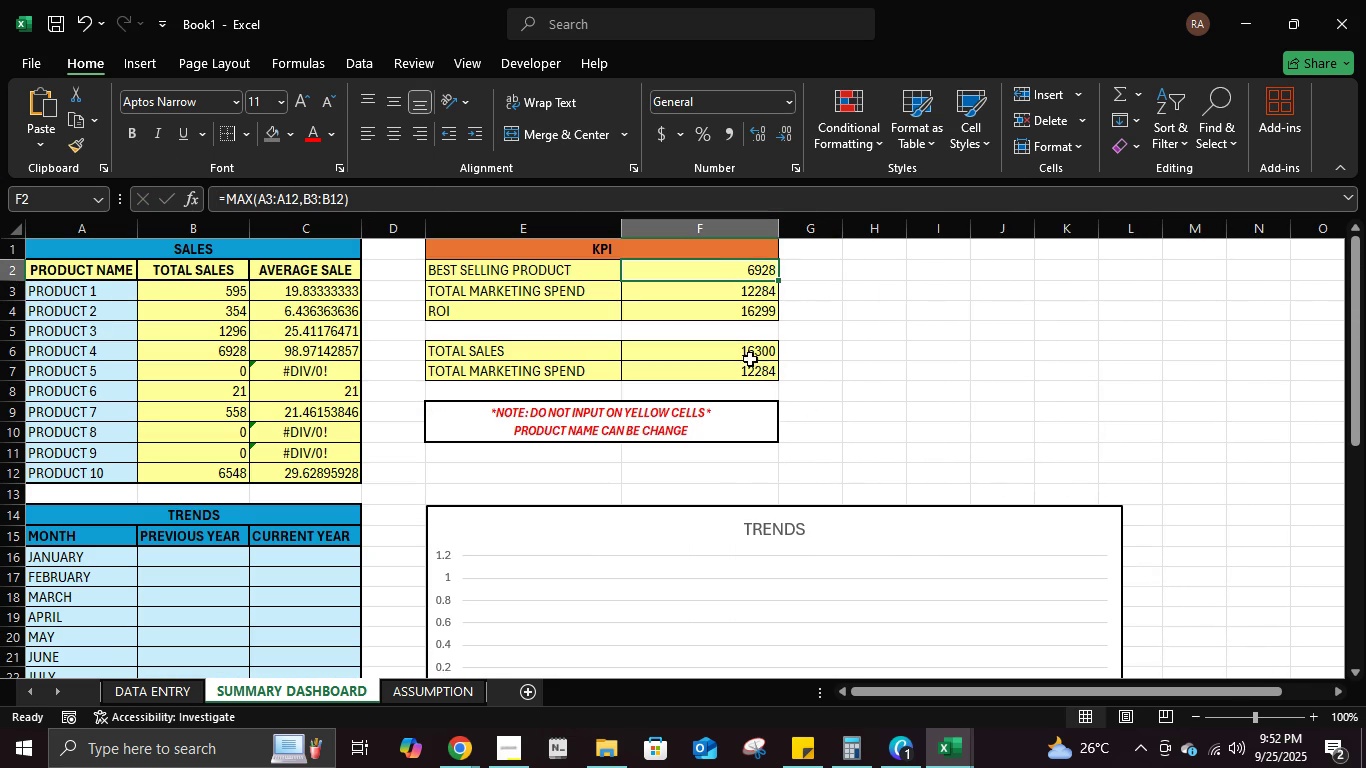 
left_click([824, 272])
 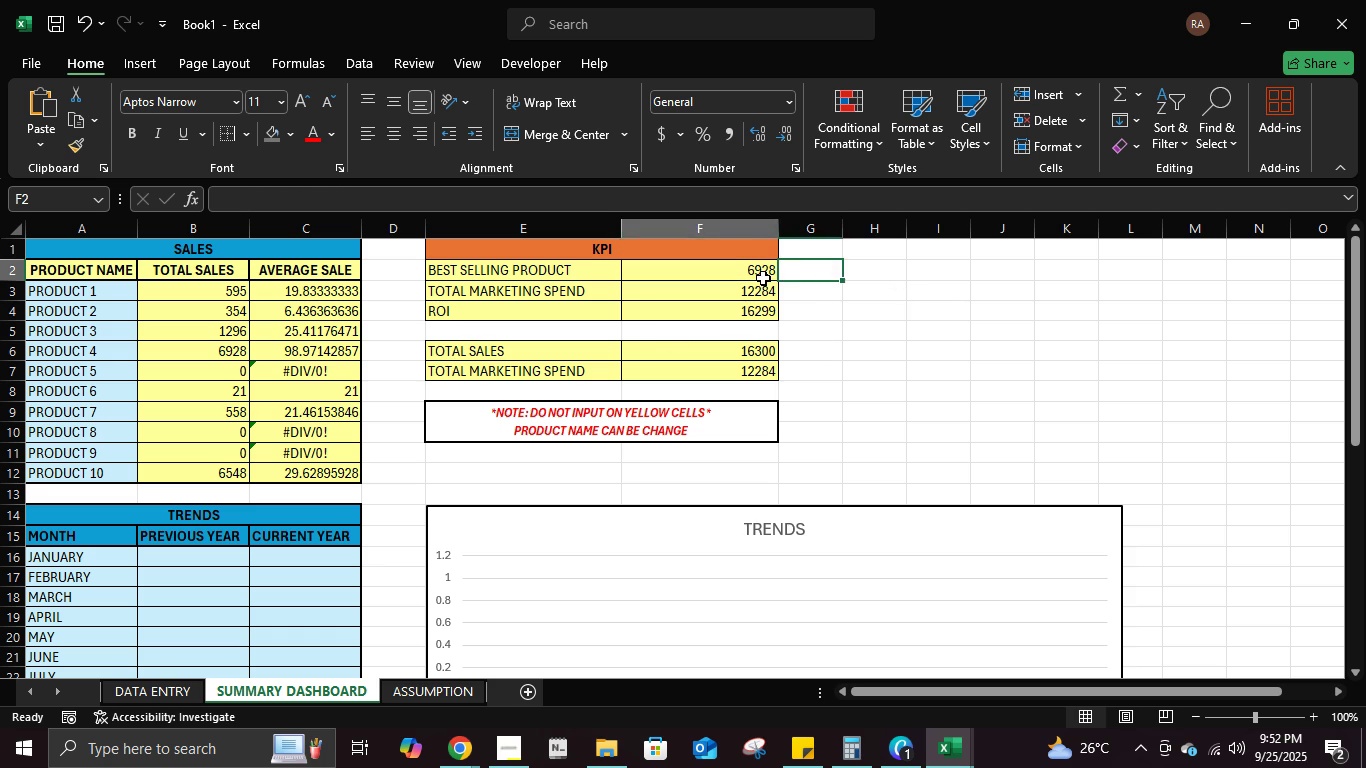 
left_click([763, 278])
 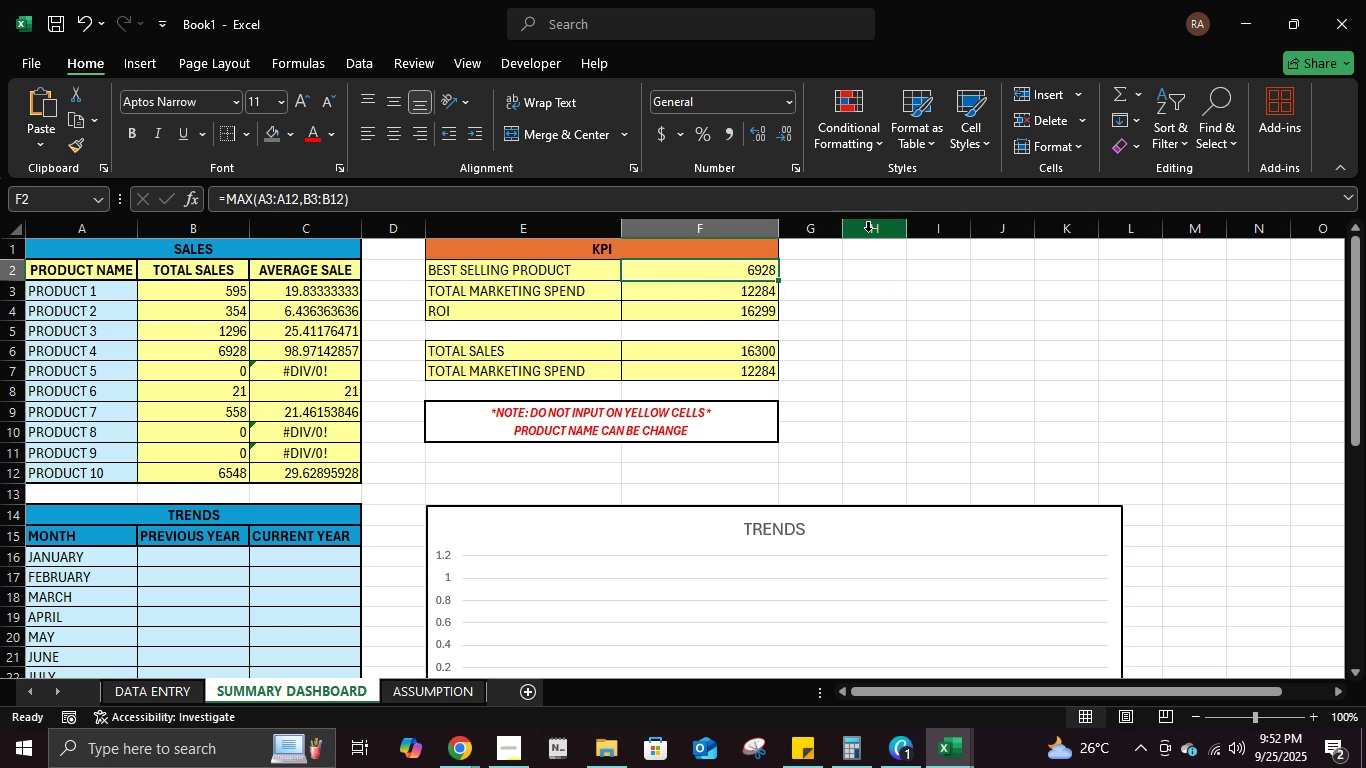 
left_click([767, 264])